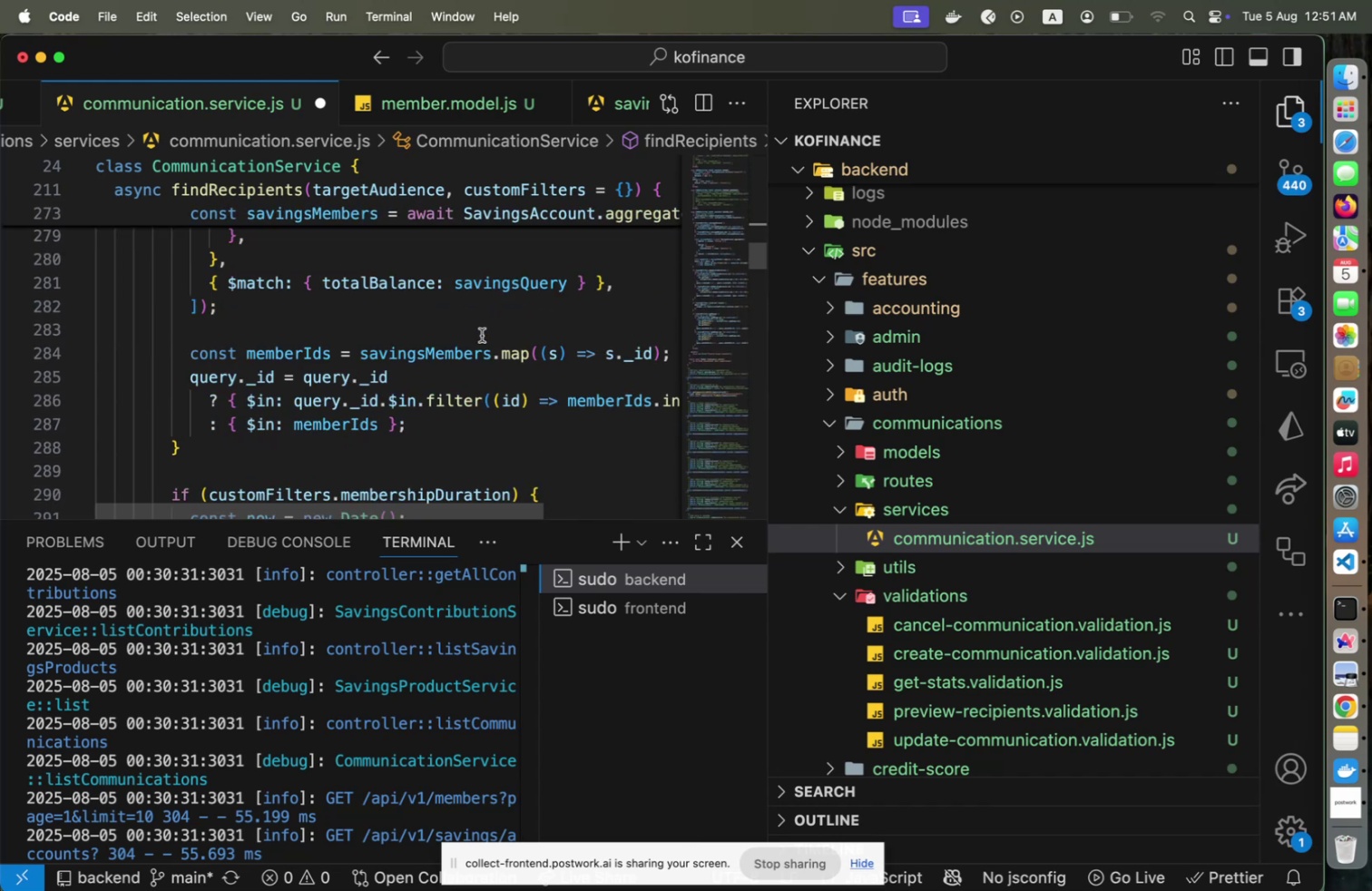 
left_click([451, 356])
 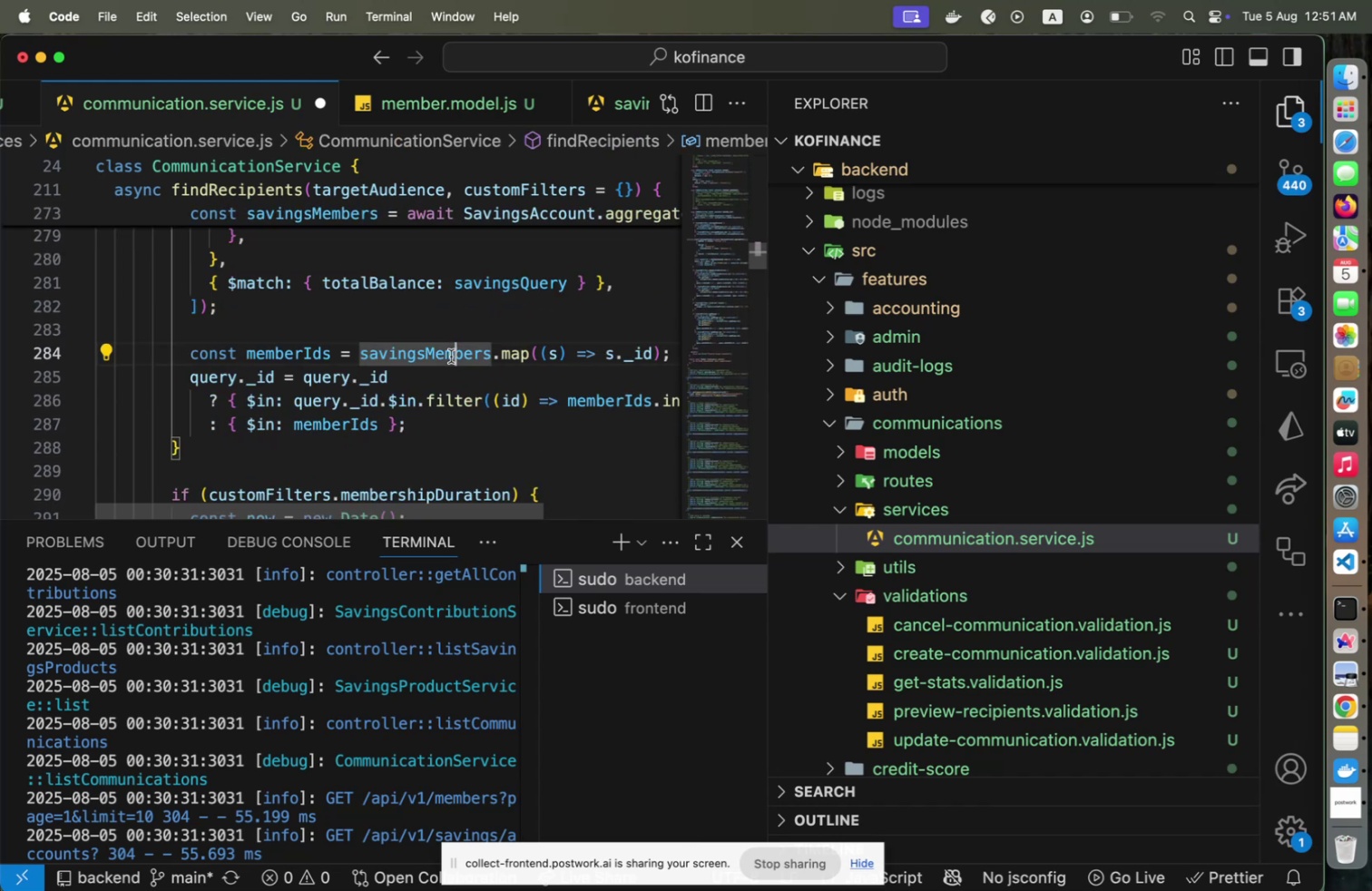 
scroll: coordinate [451, 356], scroll_direction: up, amount: 4.0
 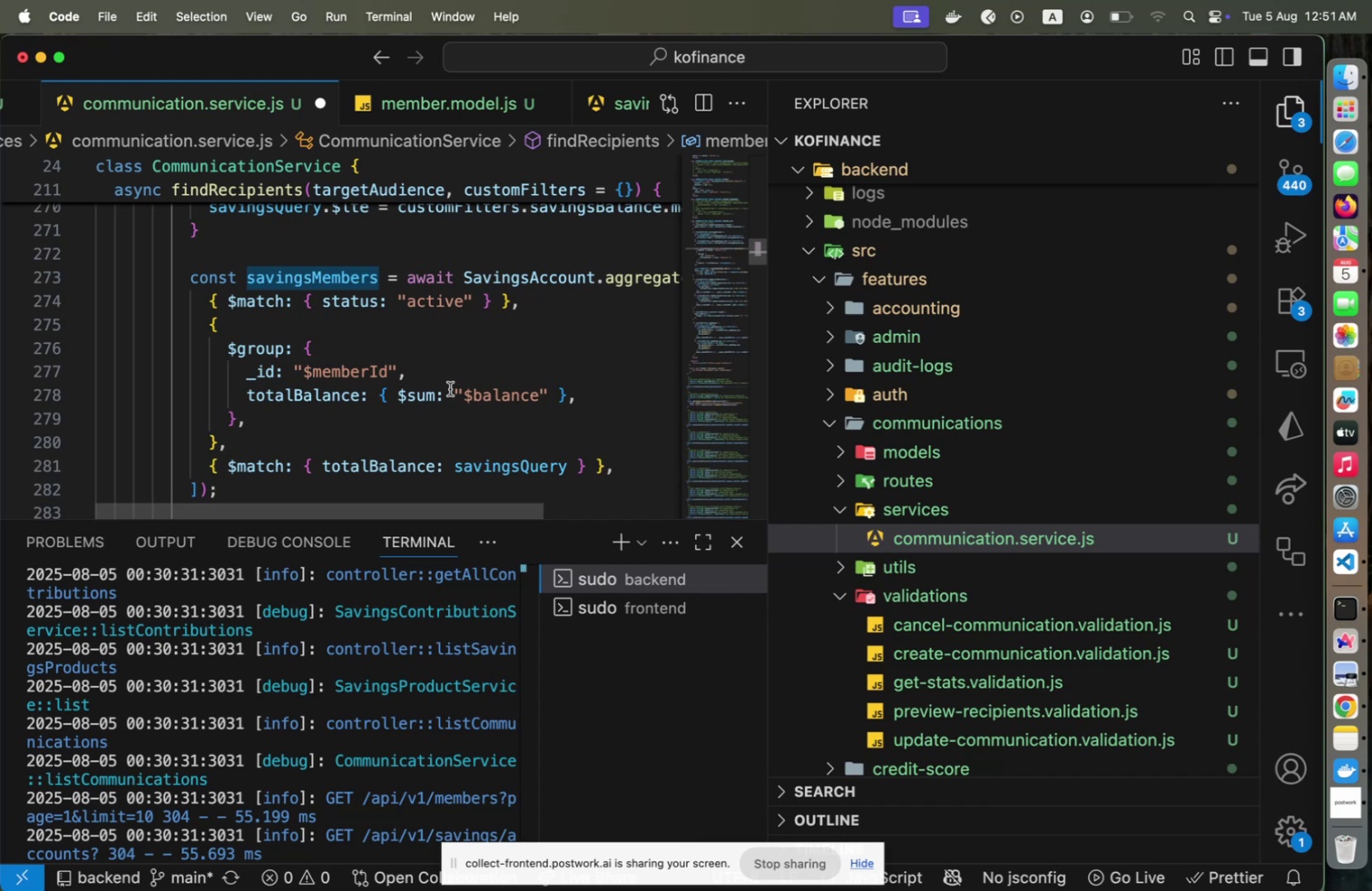 
mouse_move([414, 486])
 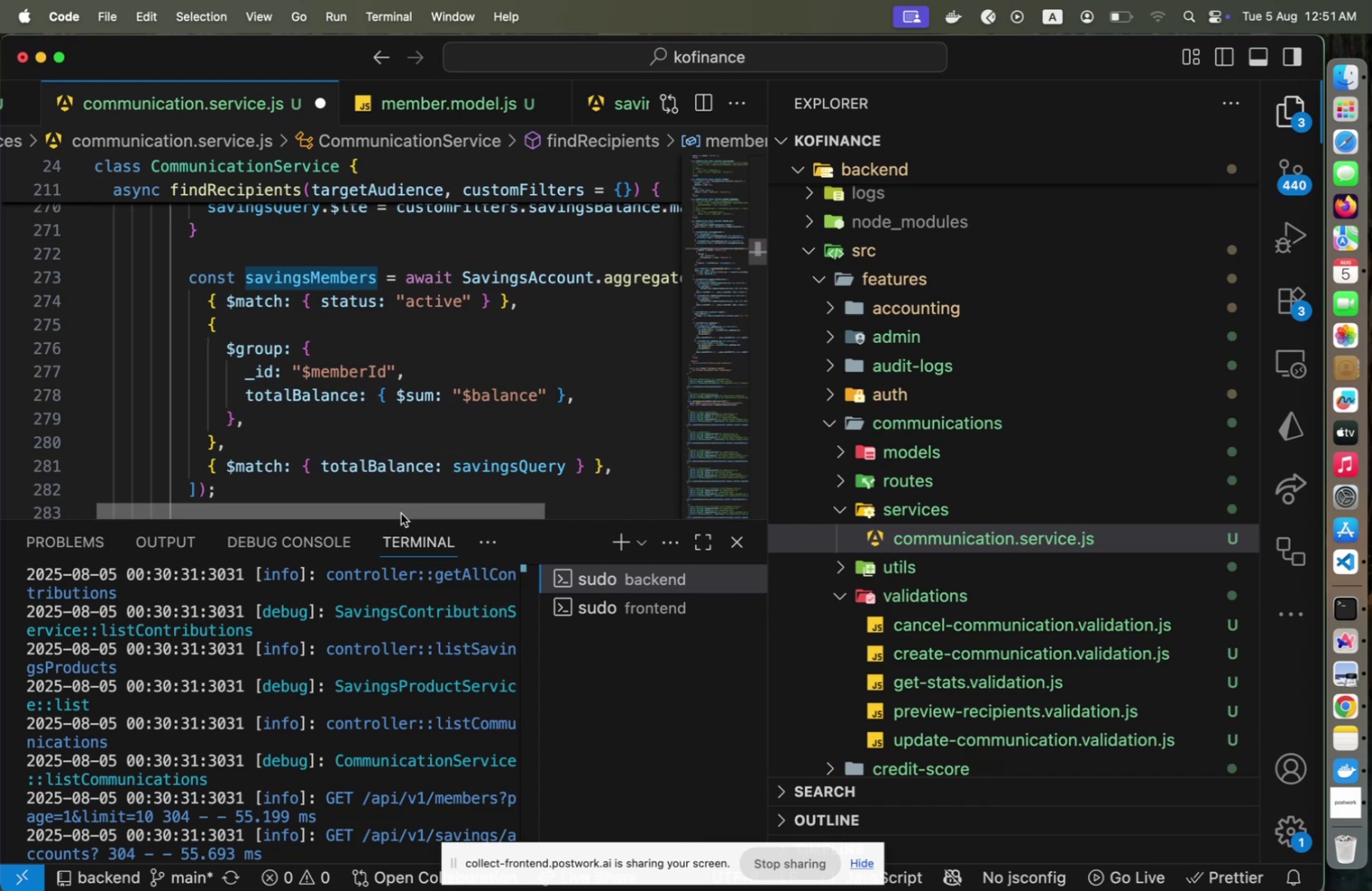 
wait(10.98)
 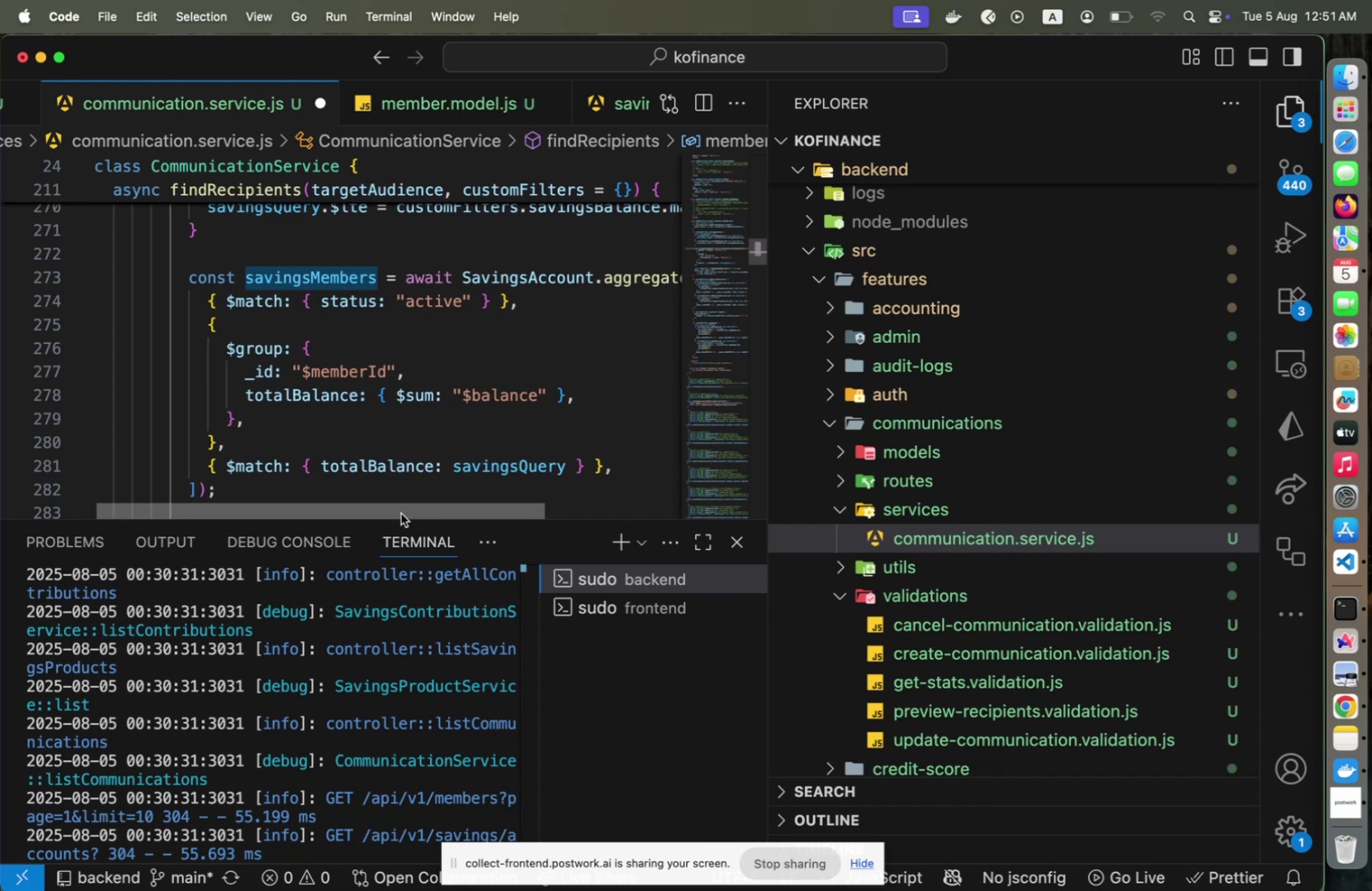 
scroll: coordinate [388, 408], scroll_direction: up, amount: 2.0
 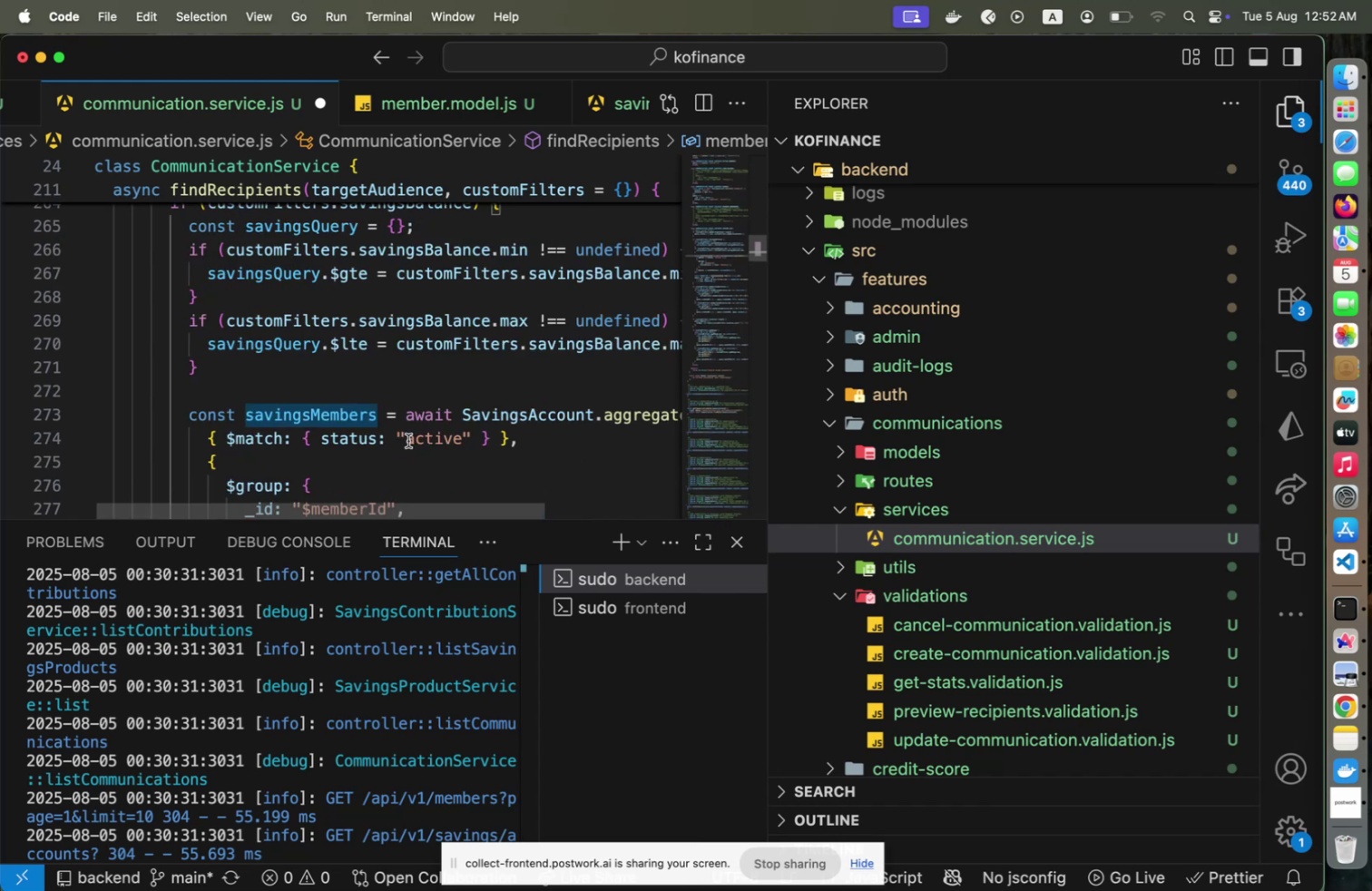 